 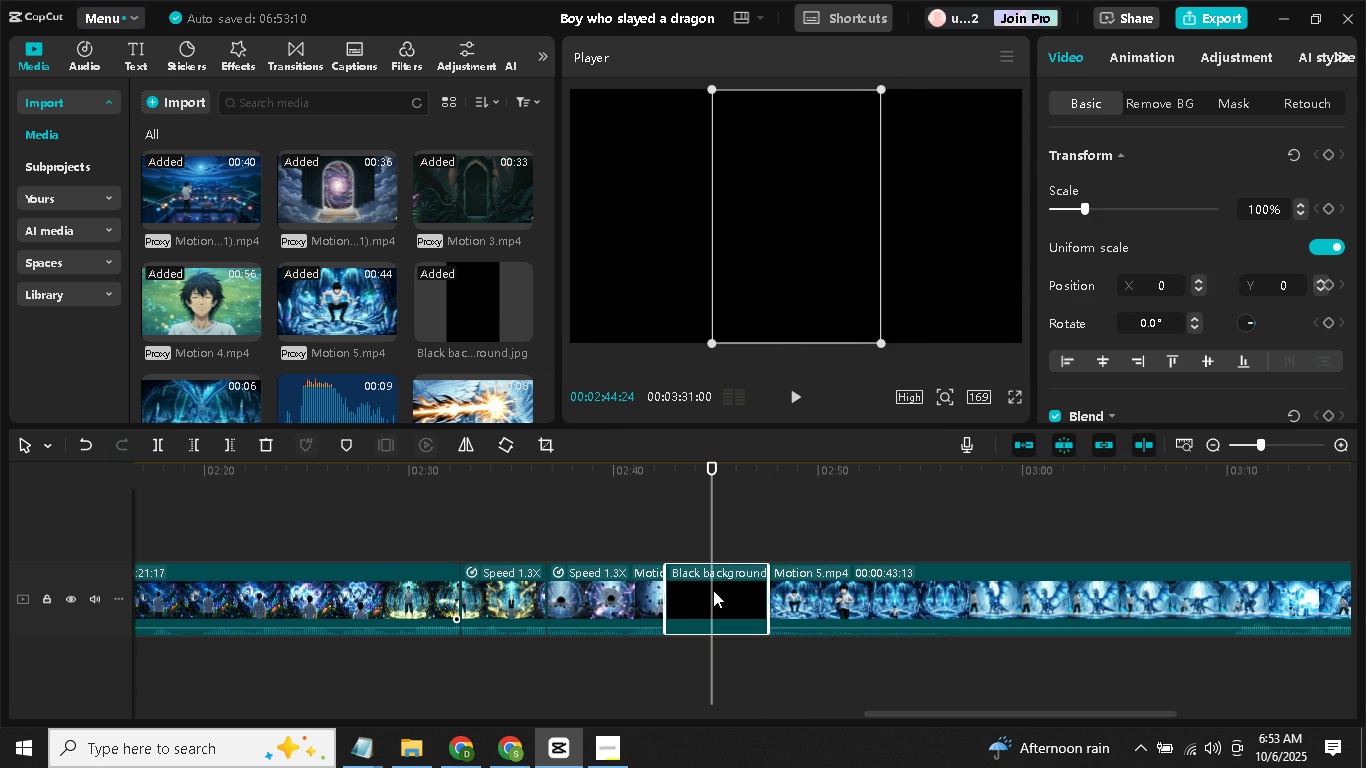 
left_click([723, 592])
 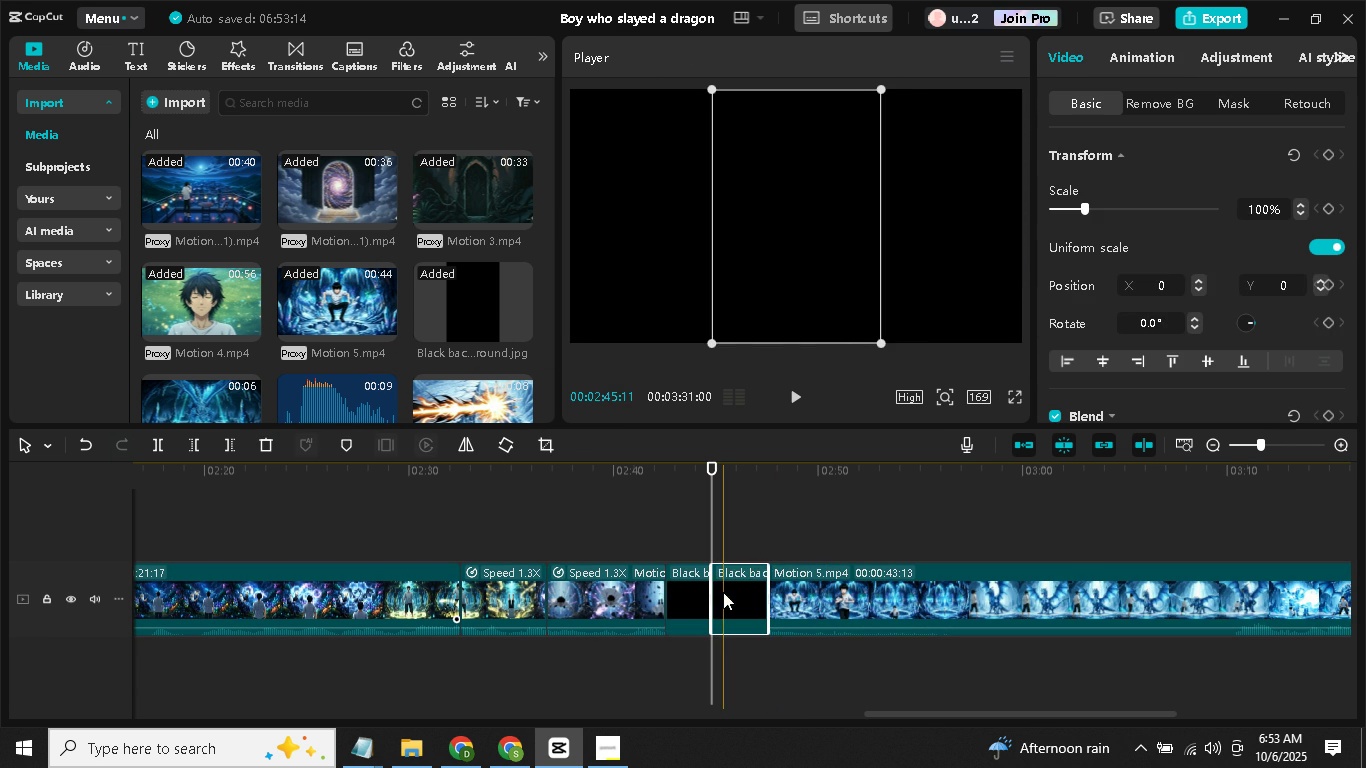 
key(Delete)
 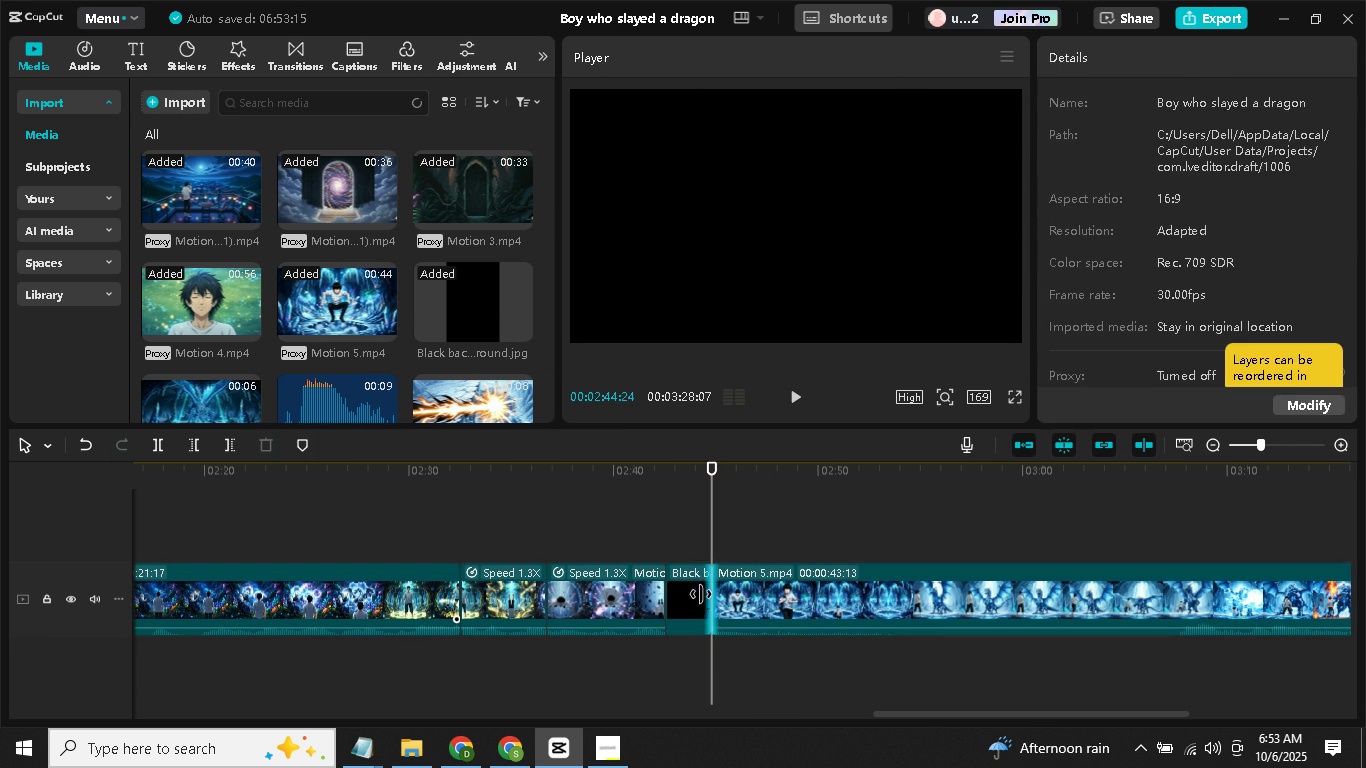 
left_click([700, 594])
 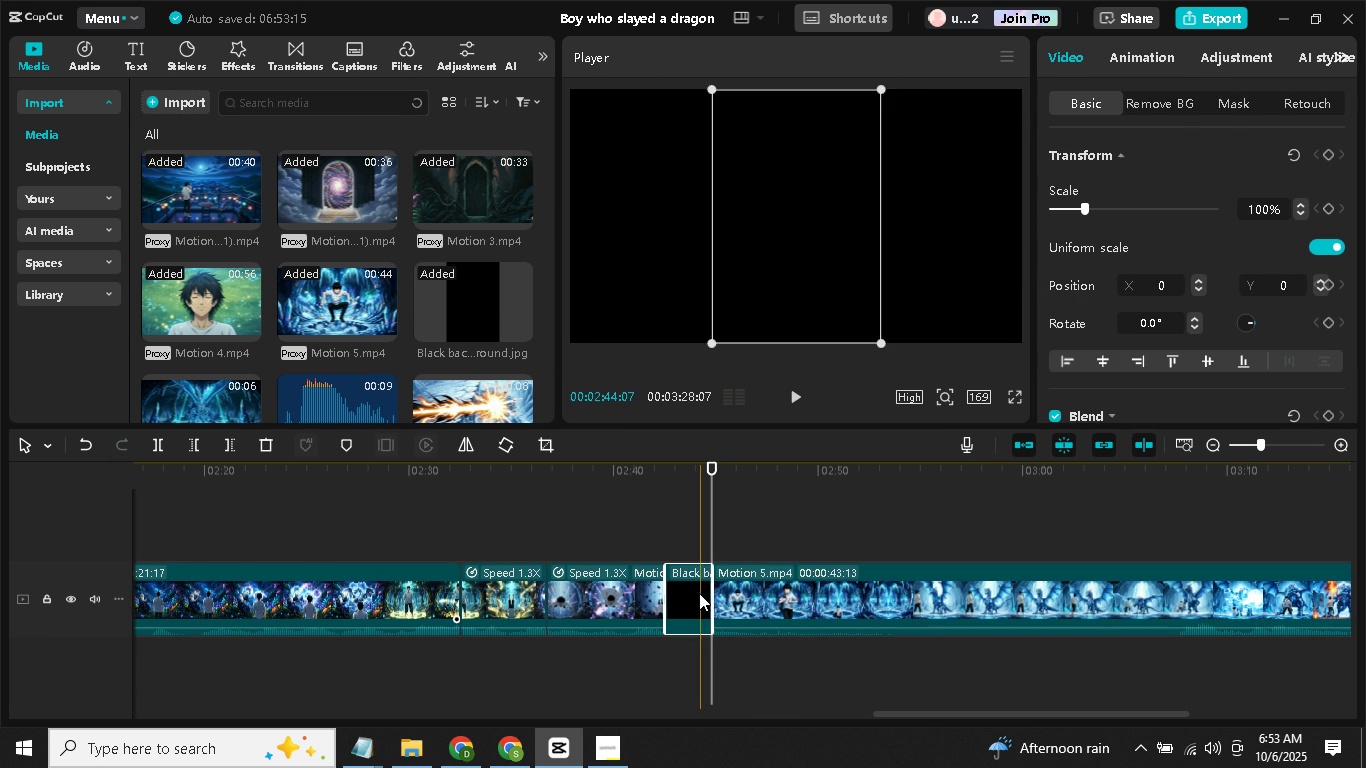 
right_click([698, 593])
 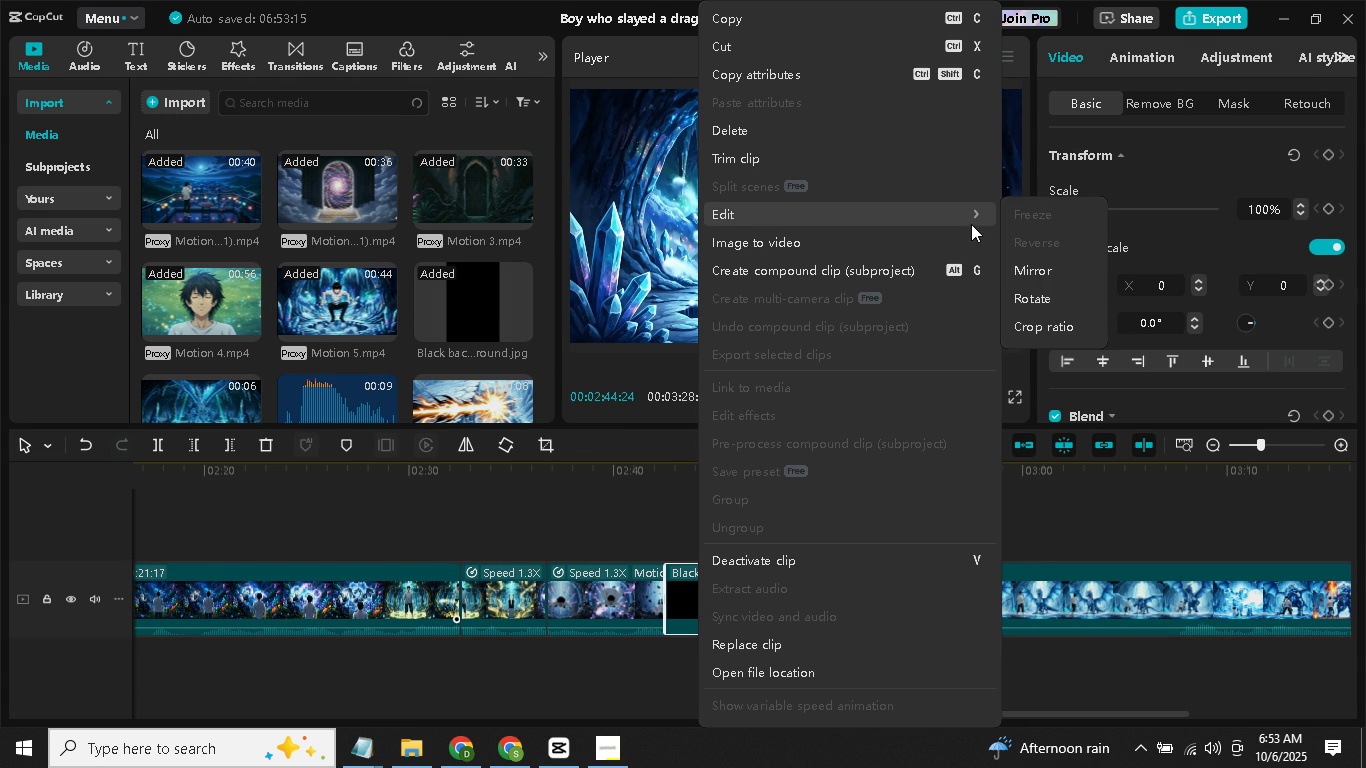 
left_click([1028, 295])
 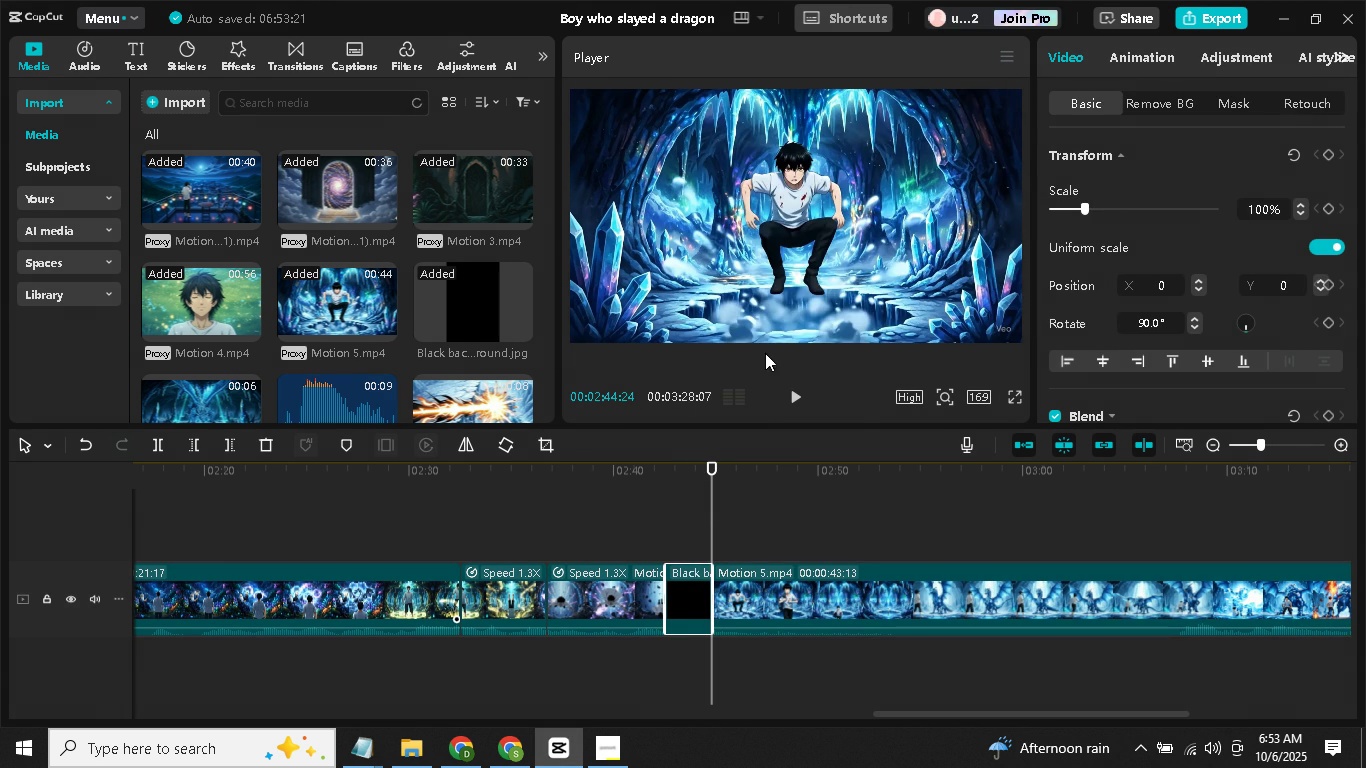 
left_click([696, 508])
 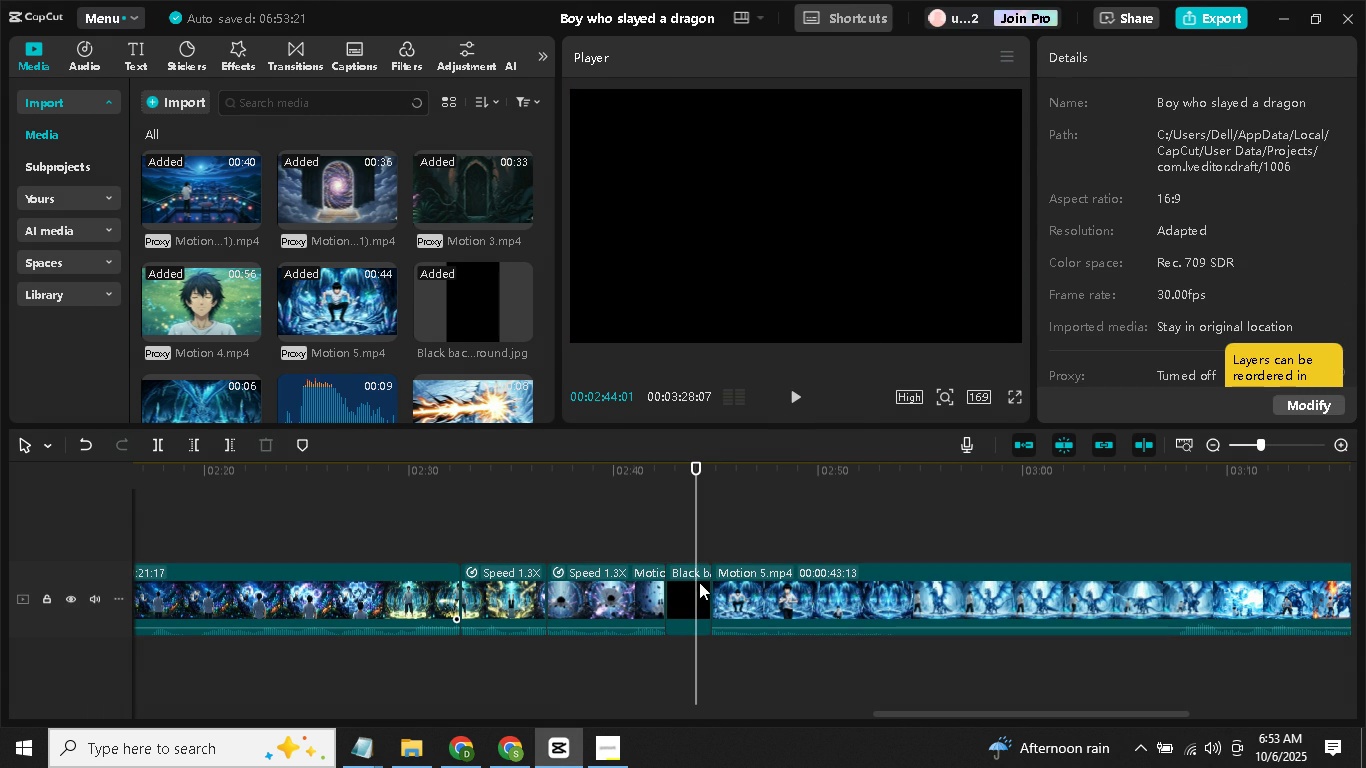 
left_click([700, 585])